 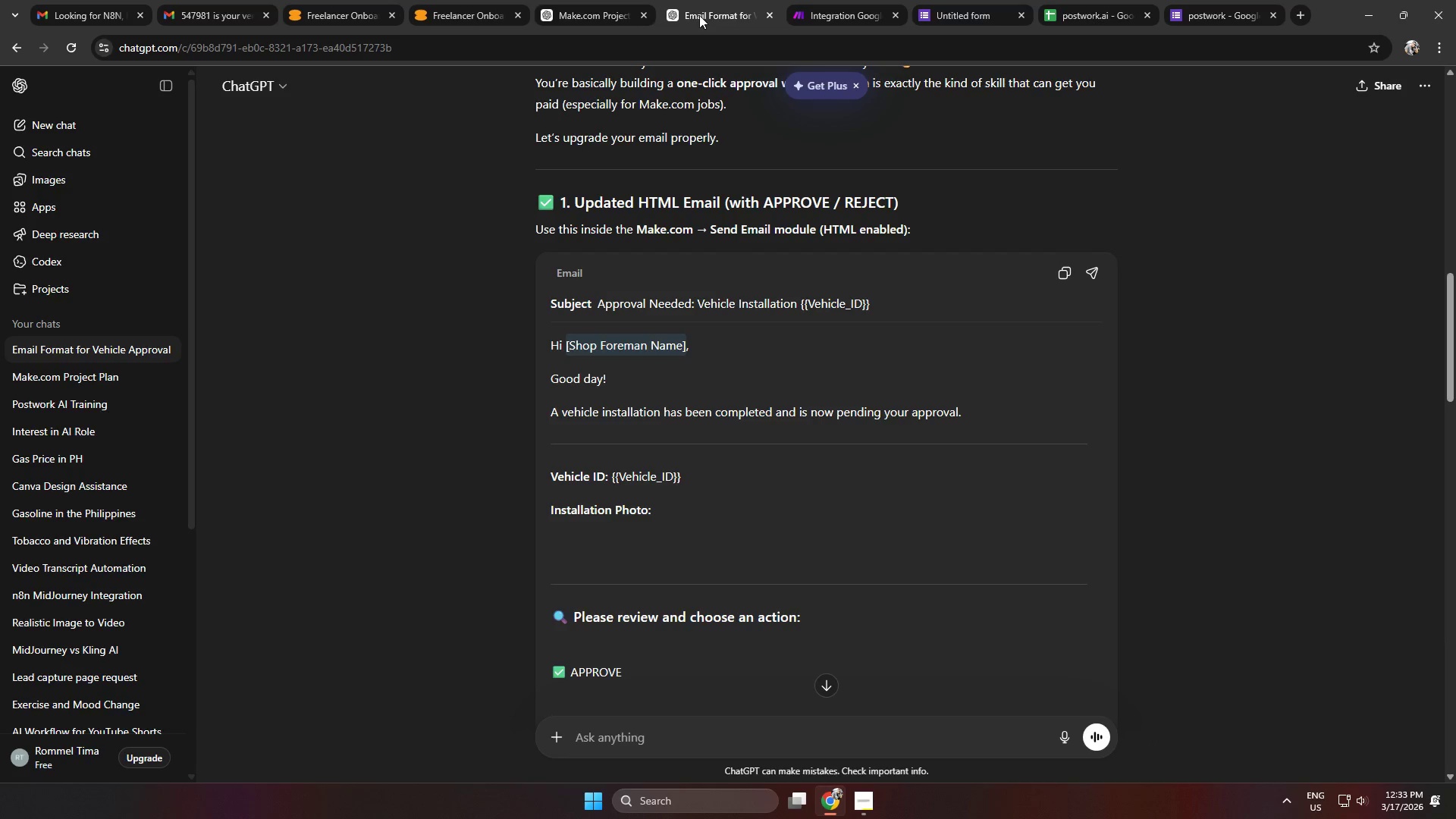 
double_click([478, 12])
 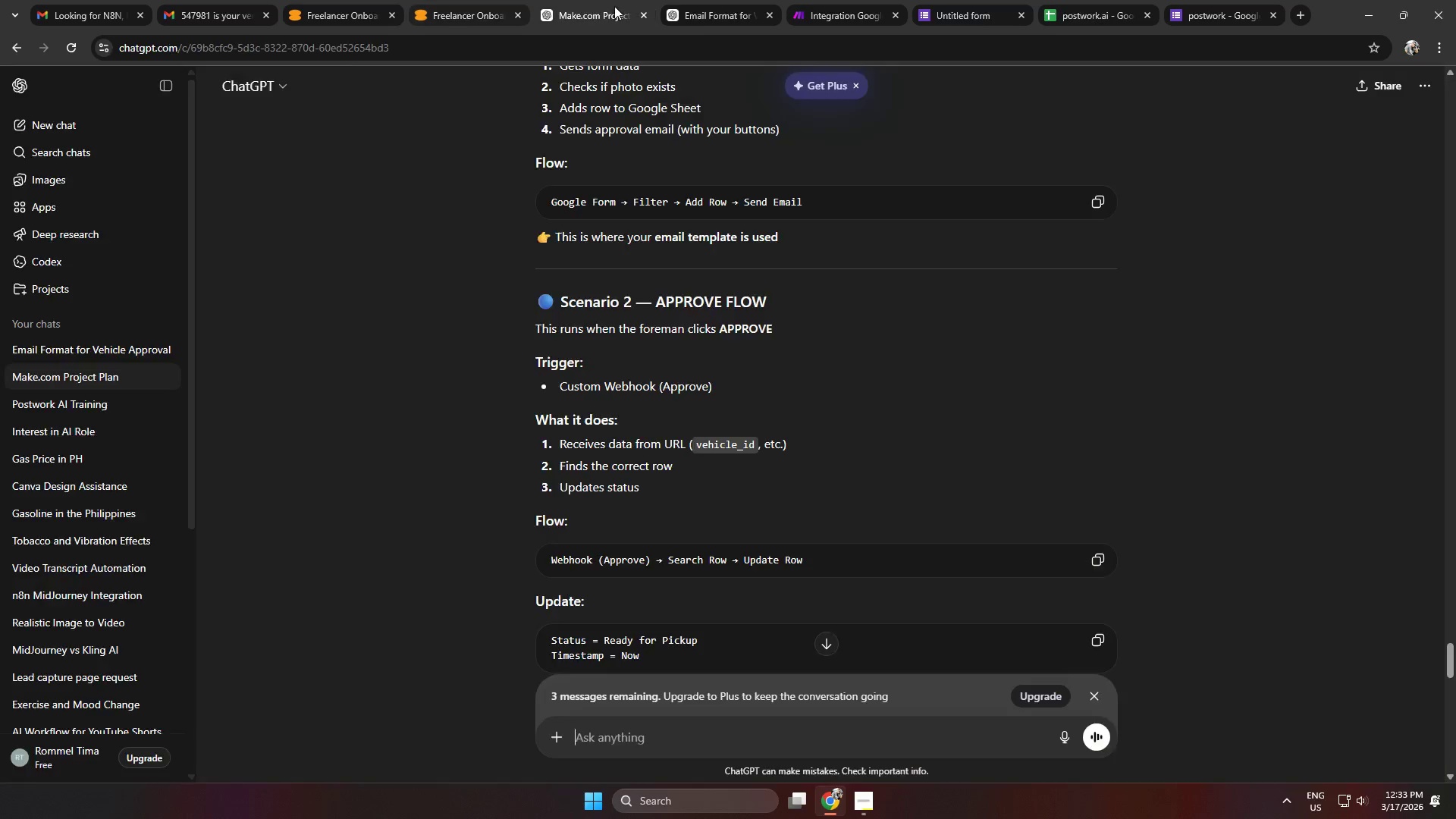 
double_click([728, 11])
 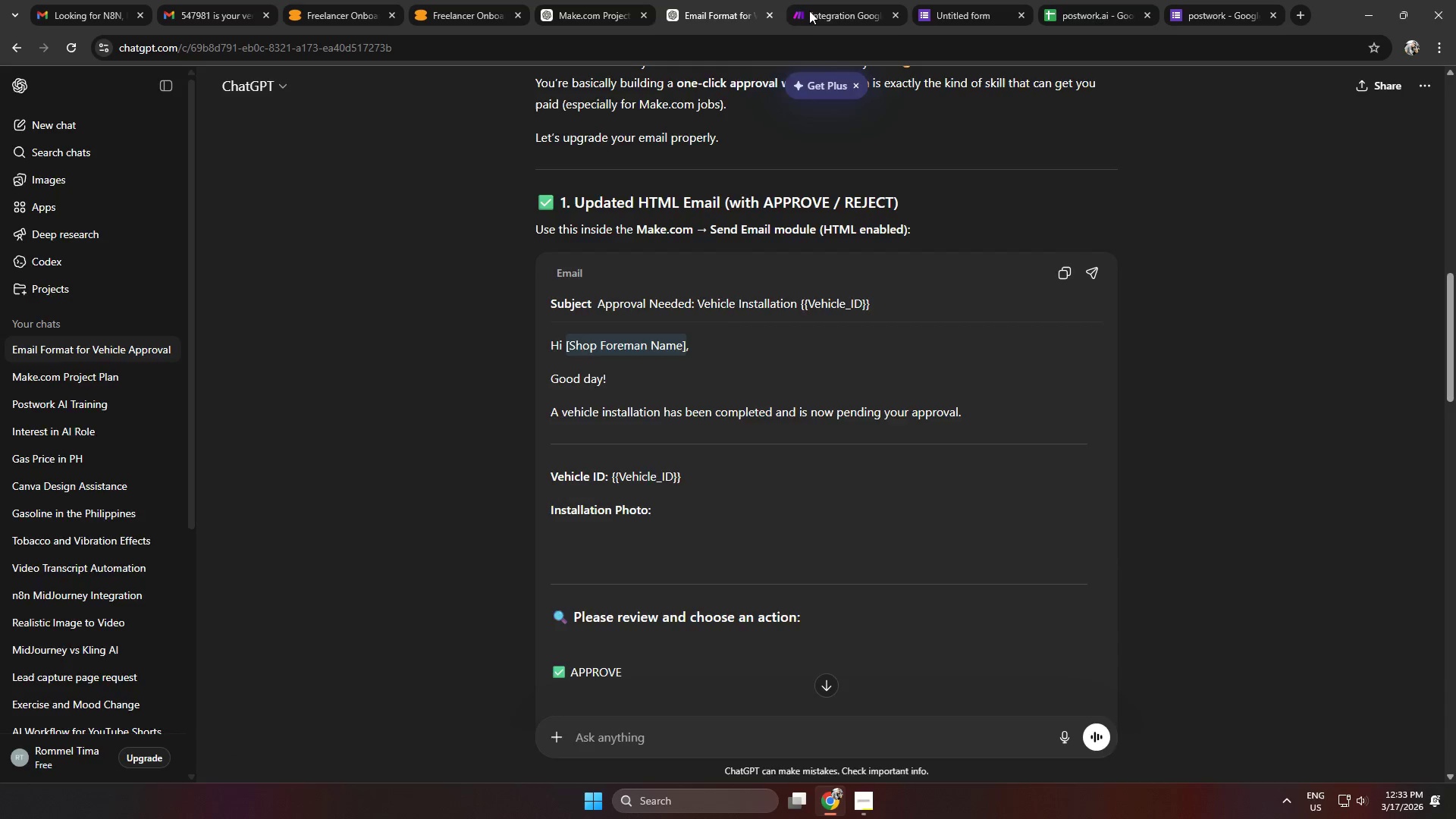 
triple_click([814, 11])
 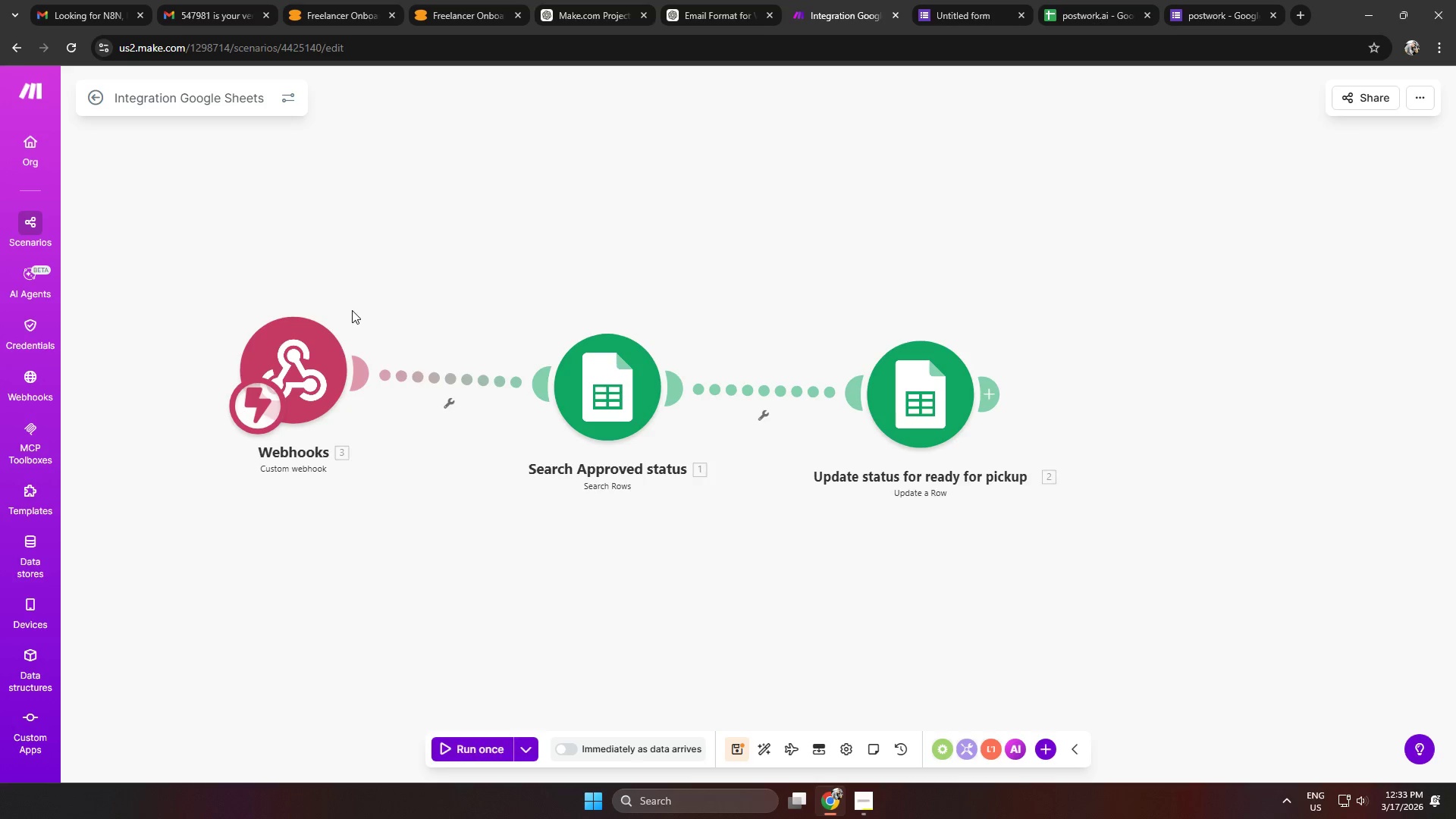 
left_click_drag(start_coordinate=[309, 360], to_coordinate=[355, 388])
 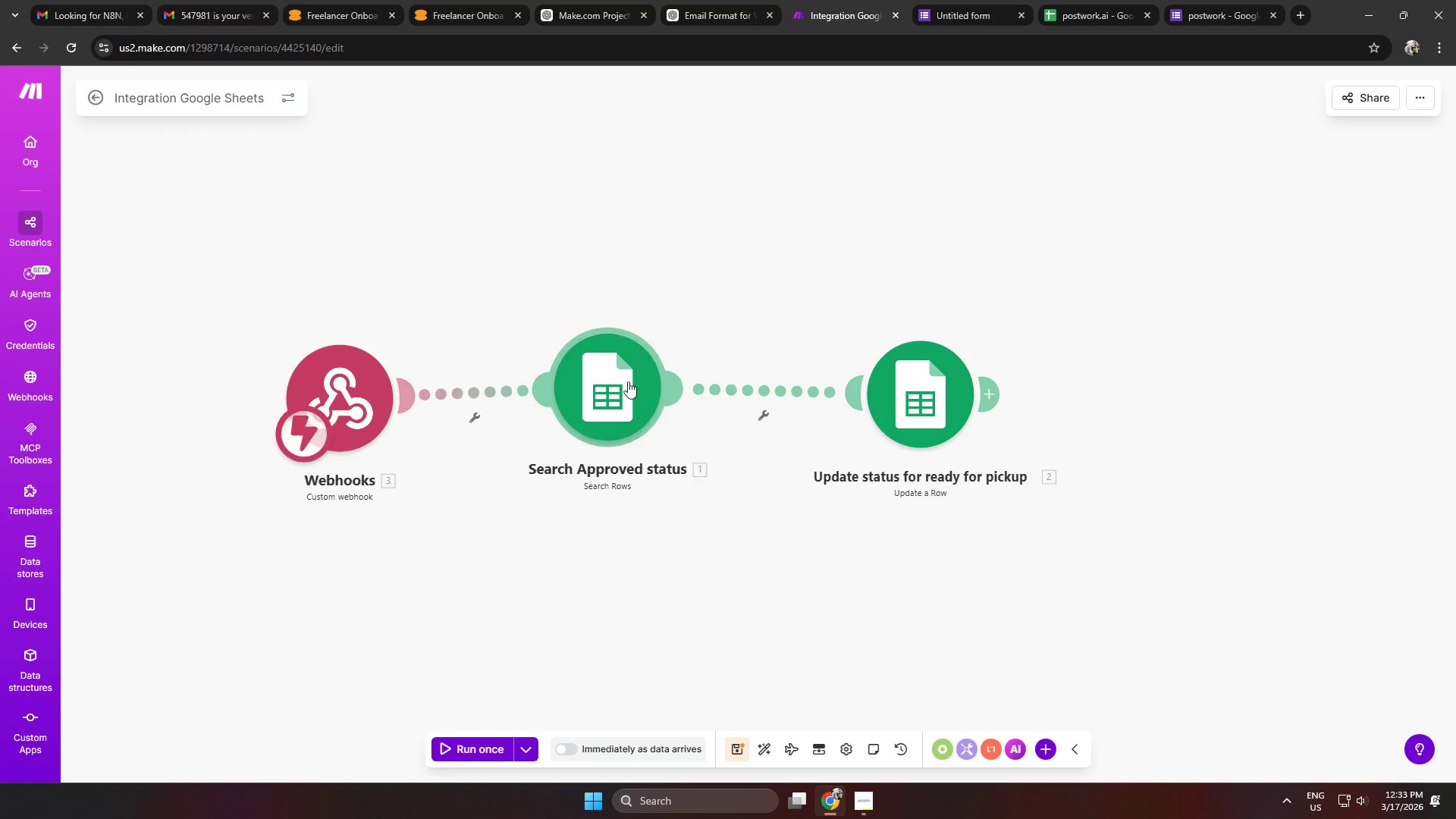 
left_click_drag(start_coordinate=[623, 387], to_coordinate=[628, 397])
 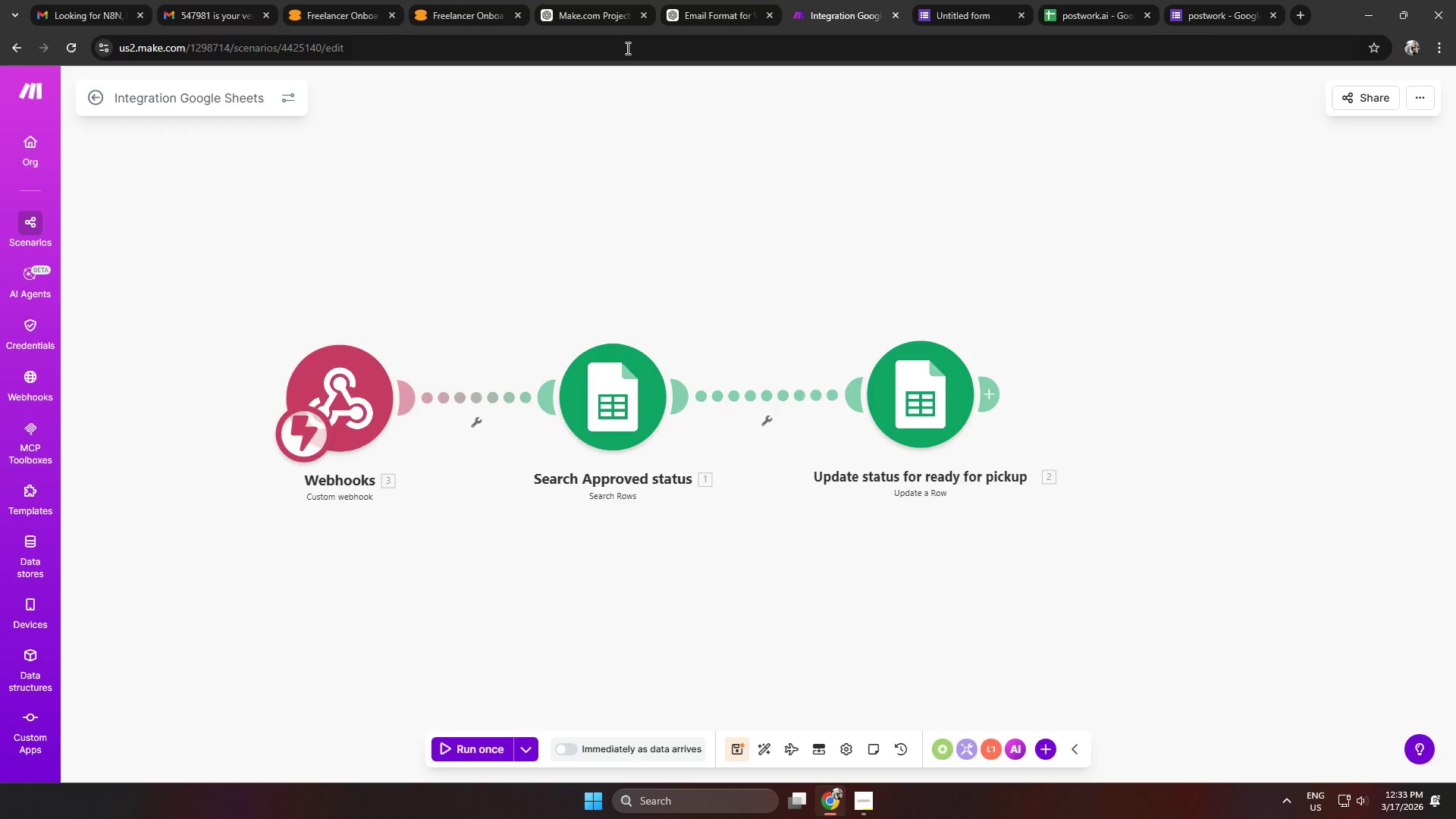 
left_click([711, 15])
 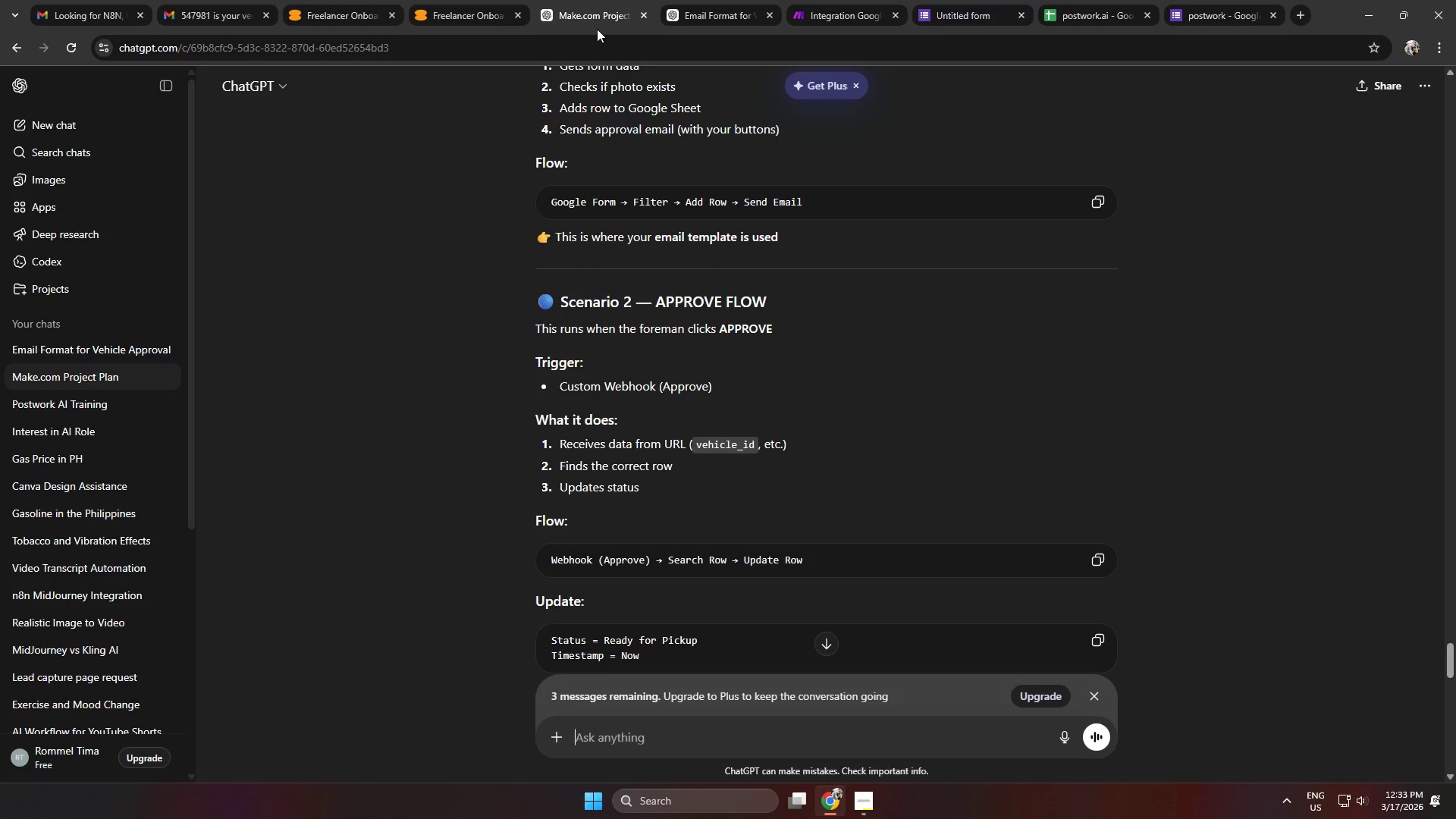 
double_click([724, 18])
 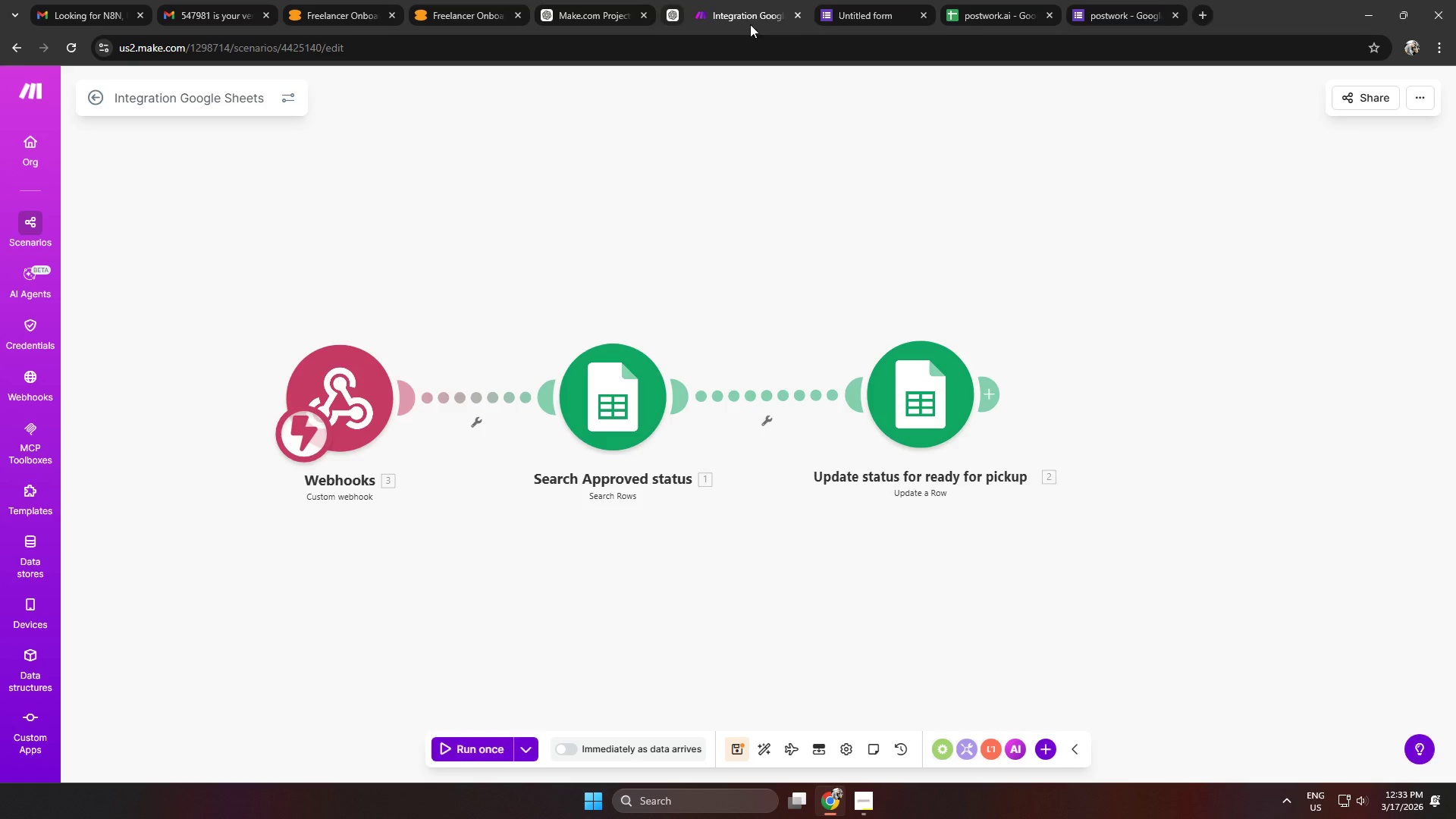 
left_click([595, 13])
 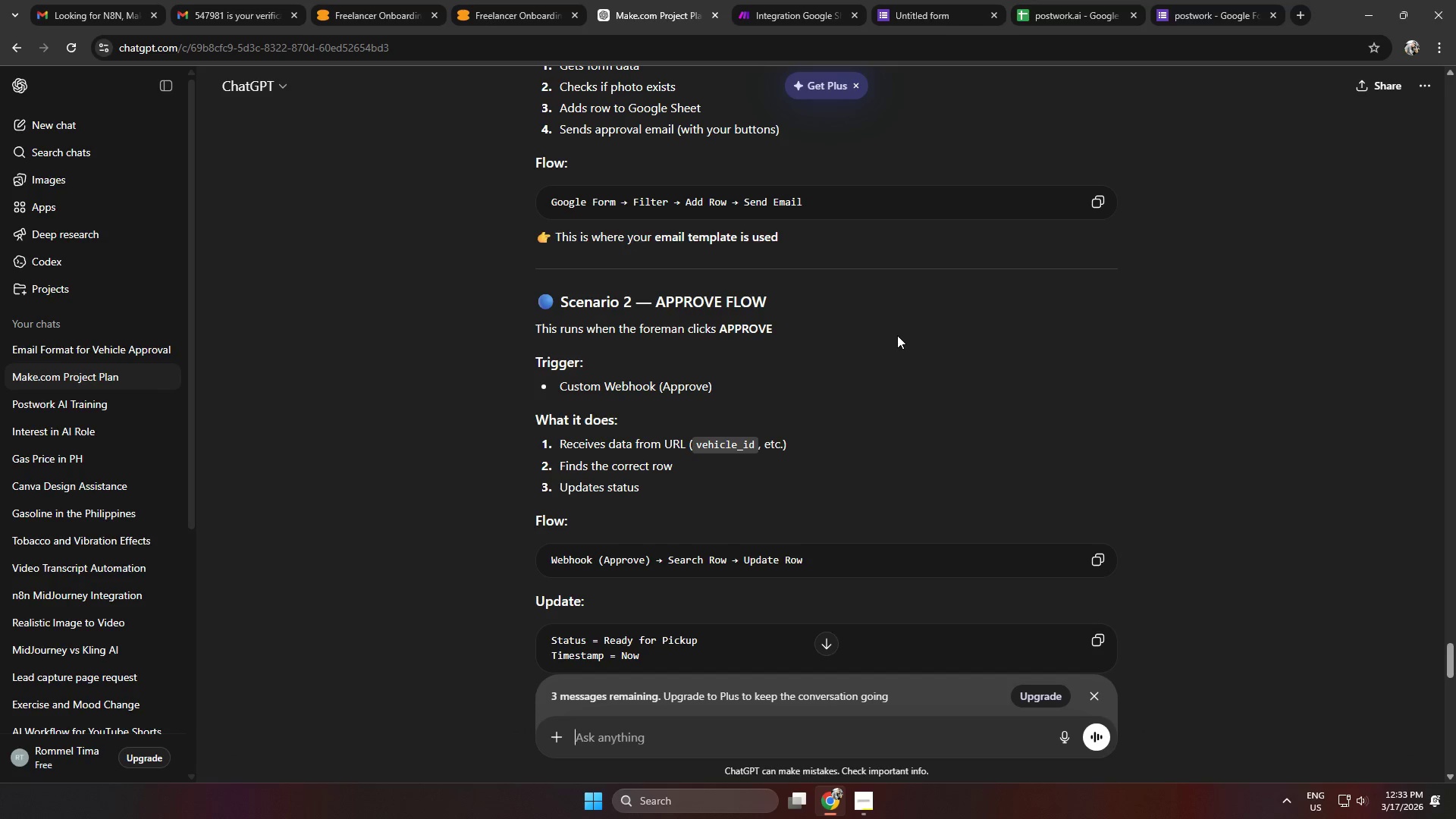 
scroll: coordinate [915, 377], scroll_direction: down, amount: 6.0
 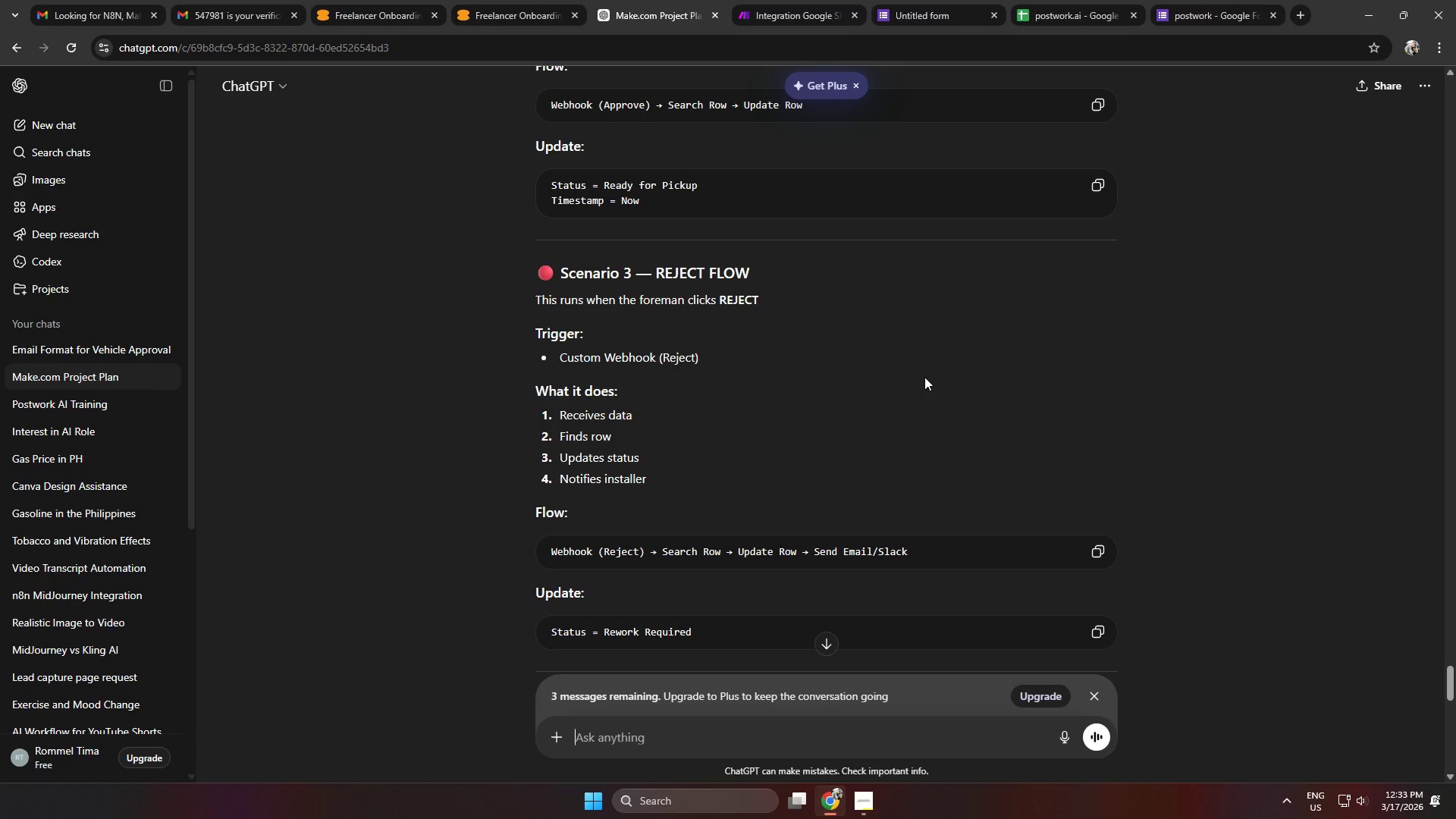 
key(Alt+AltLeft)
 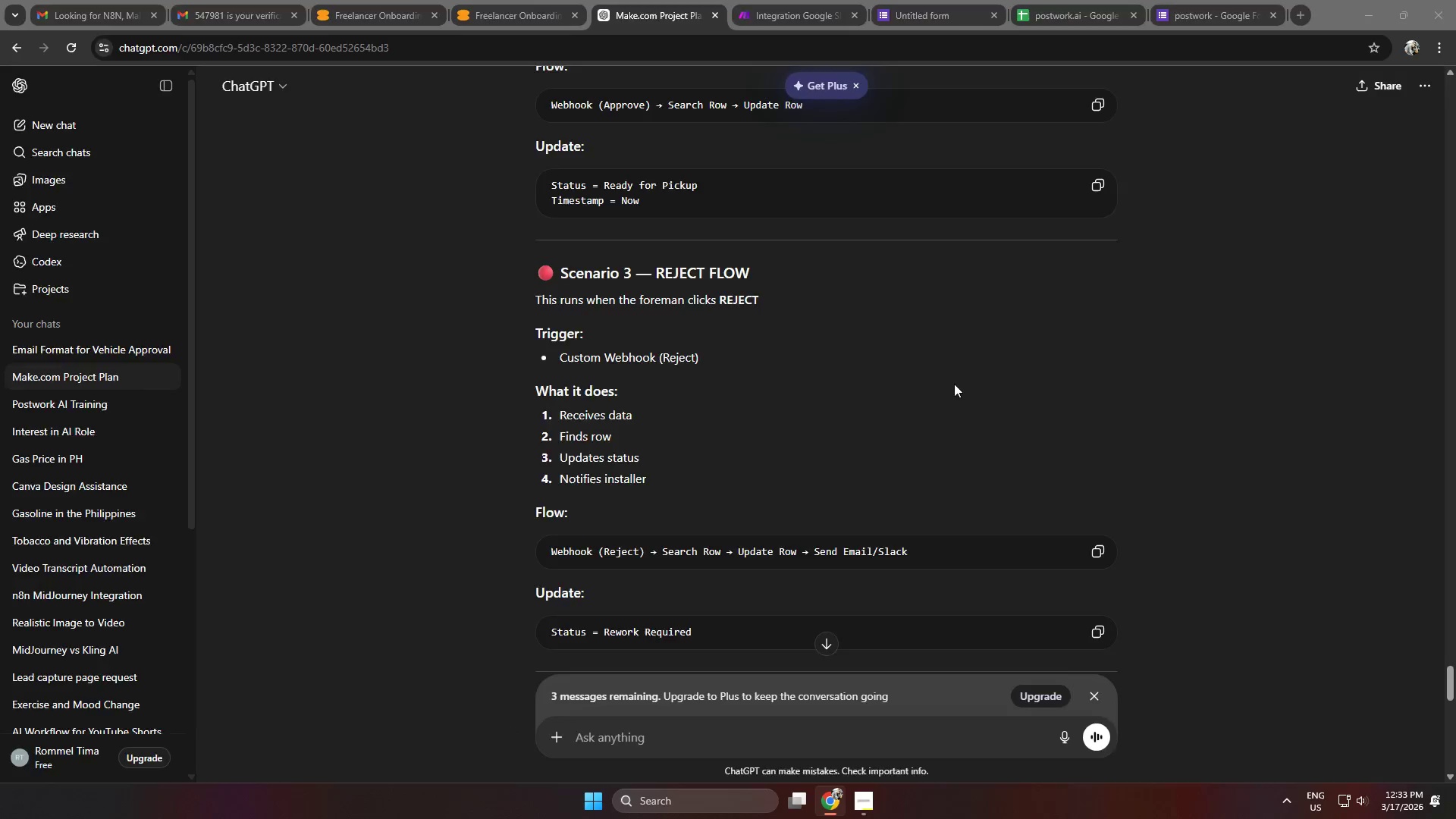 
key(Alt+Tab)